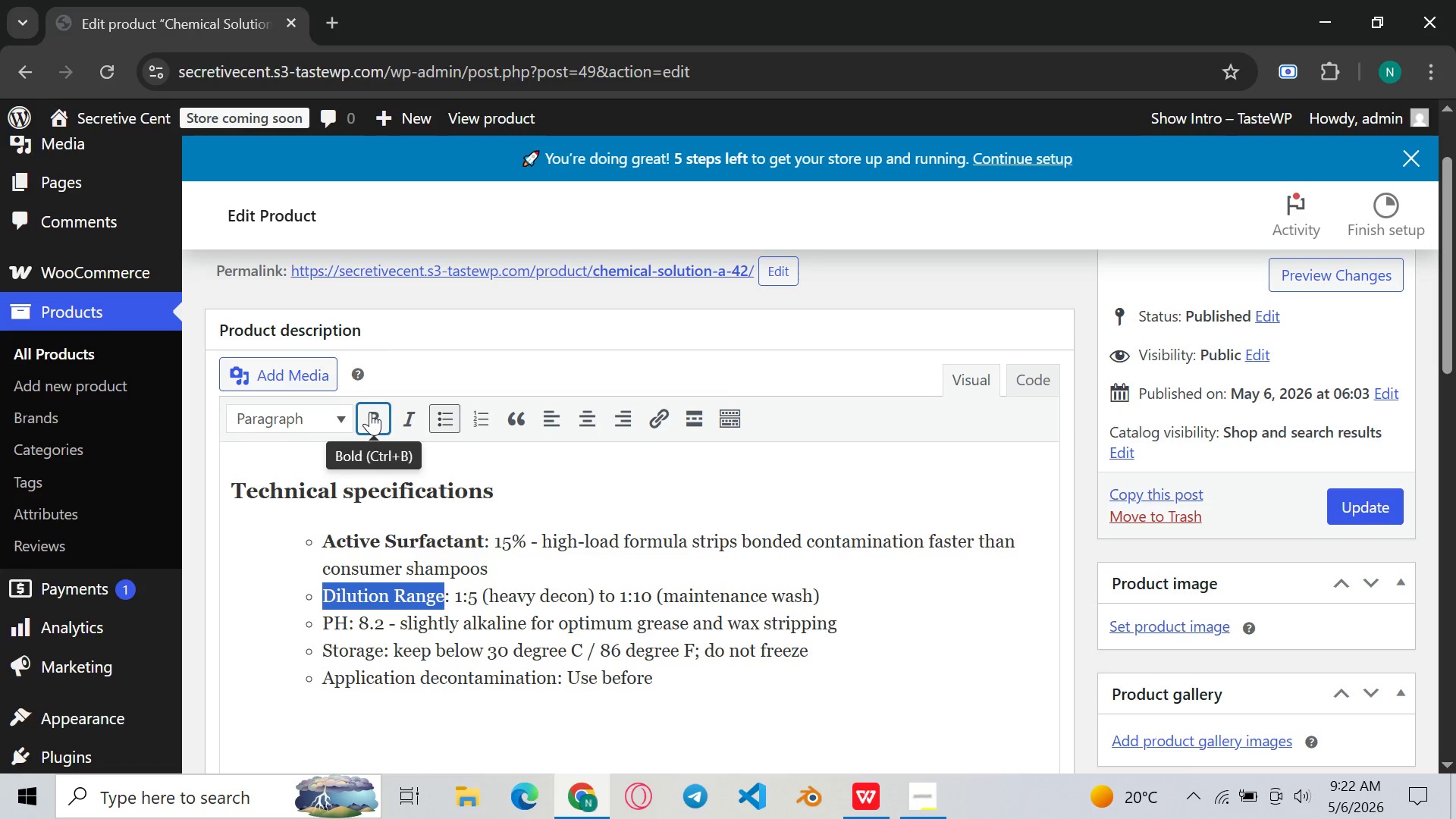 
left_click([370, 412])
 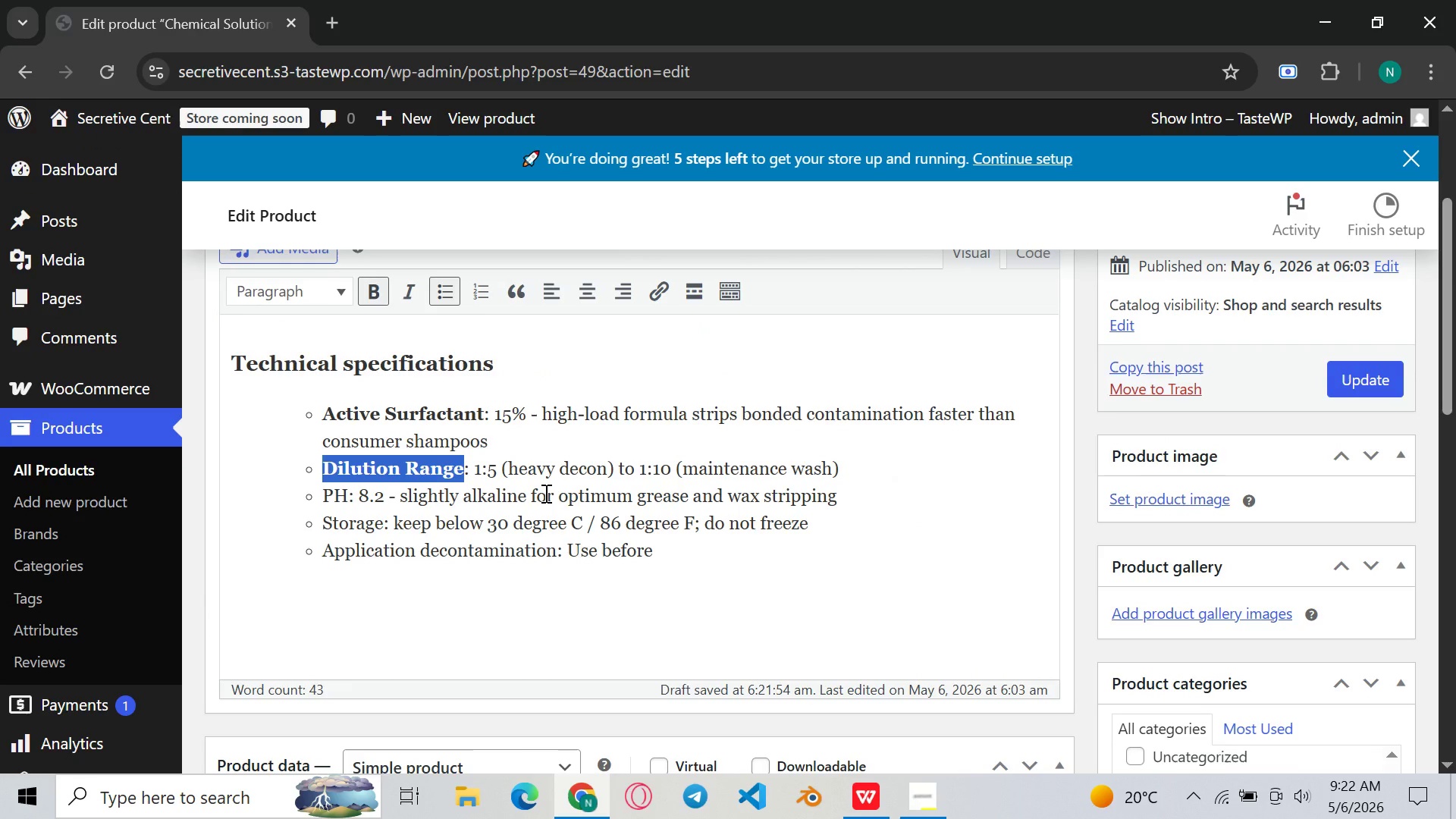 
wait(6.97)
 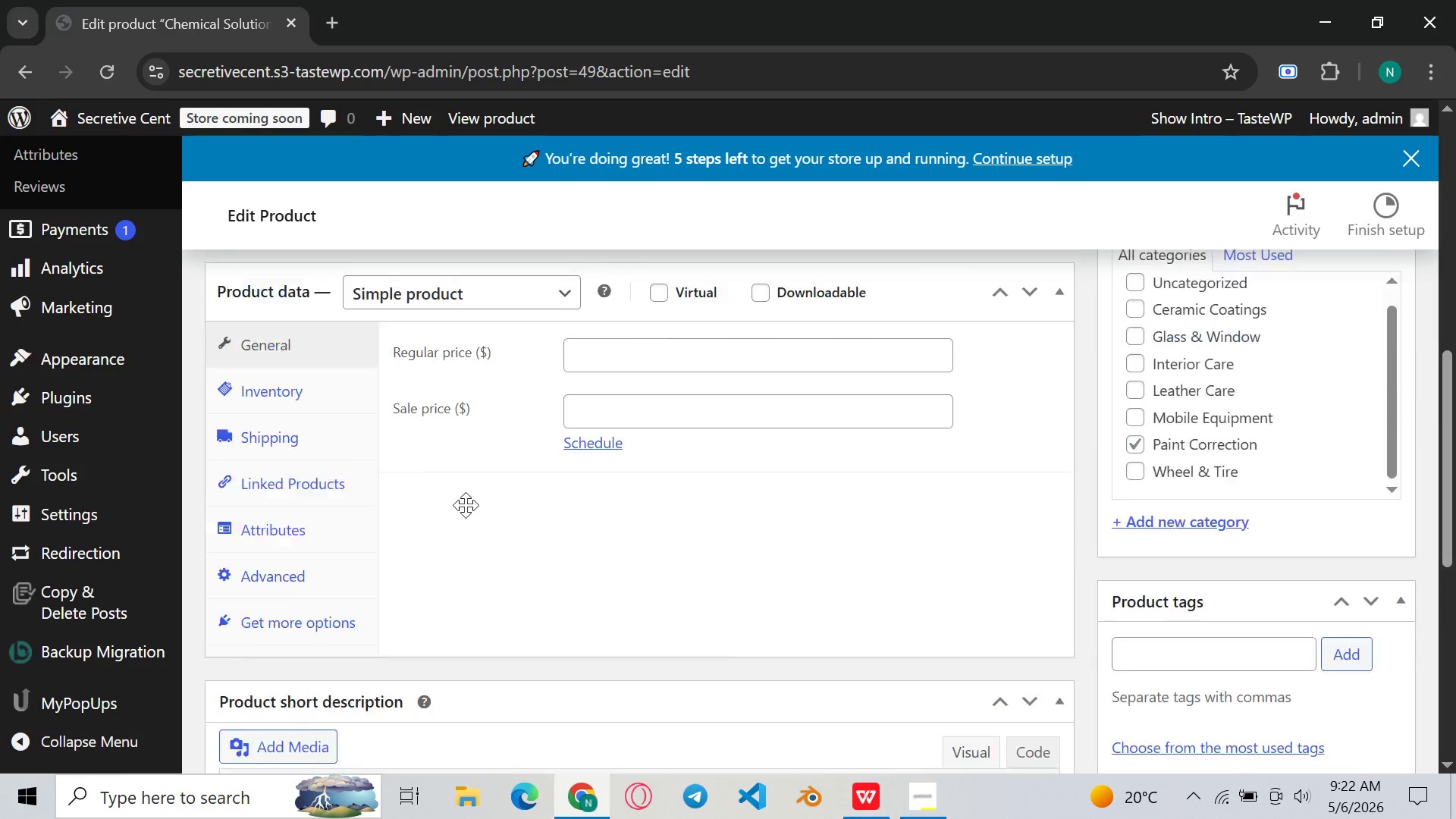 
left_click([916, 818])